 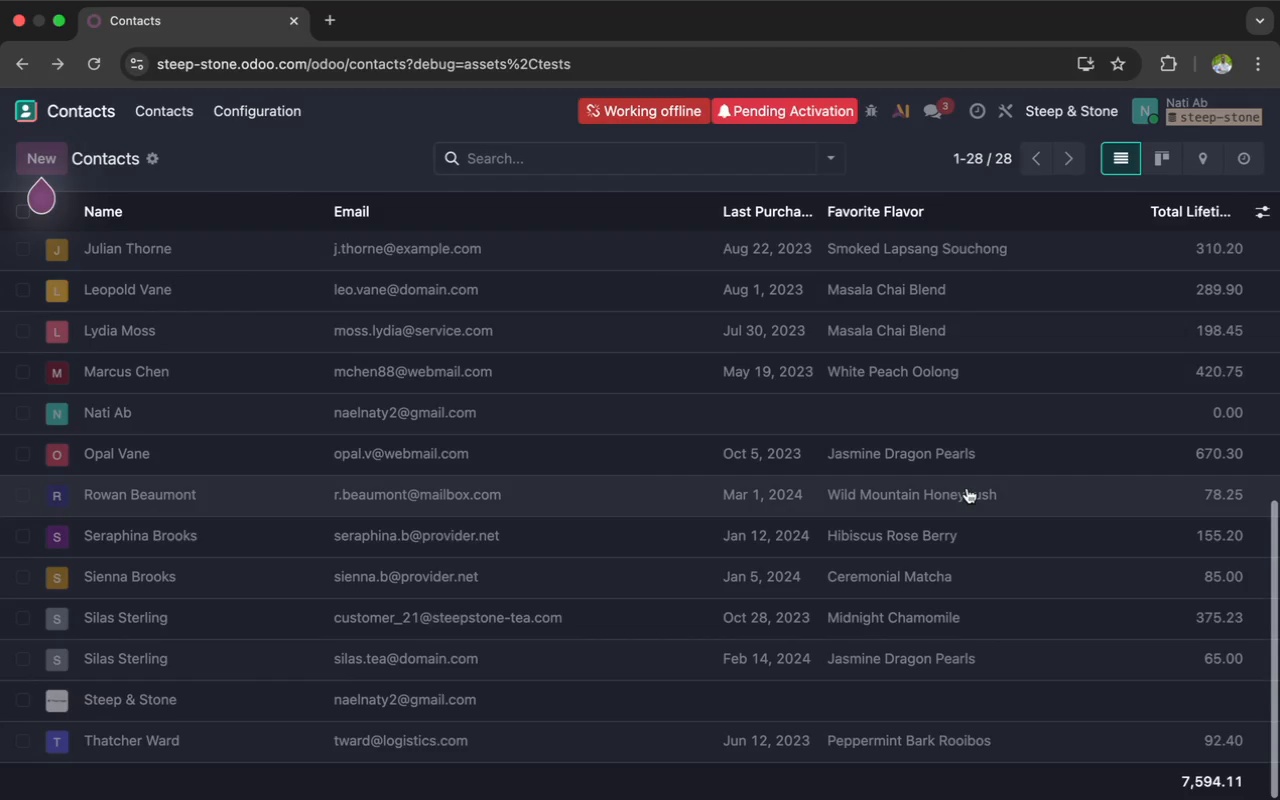 
scroll: coordinate [967, 488], scroll_direction: up, amount: 367.0
 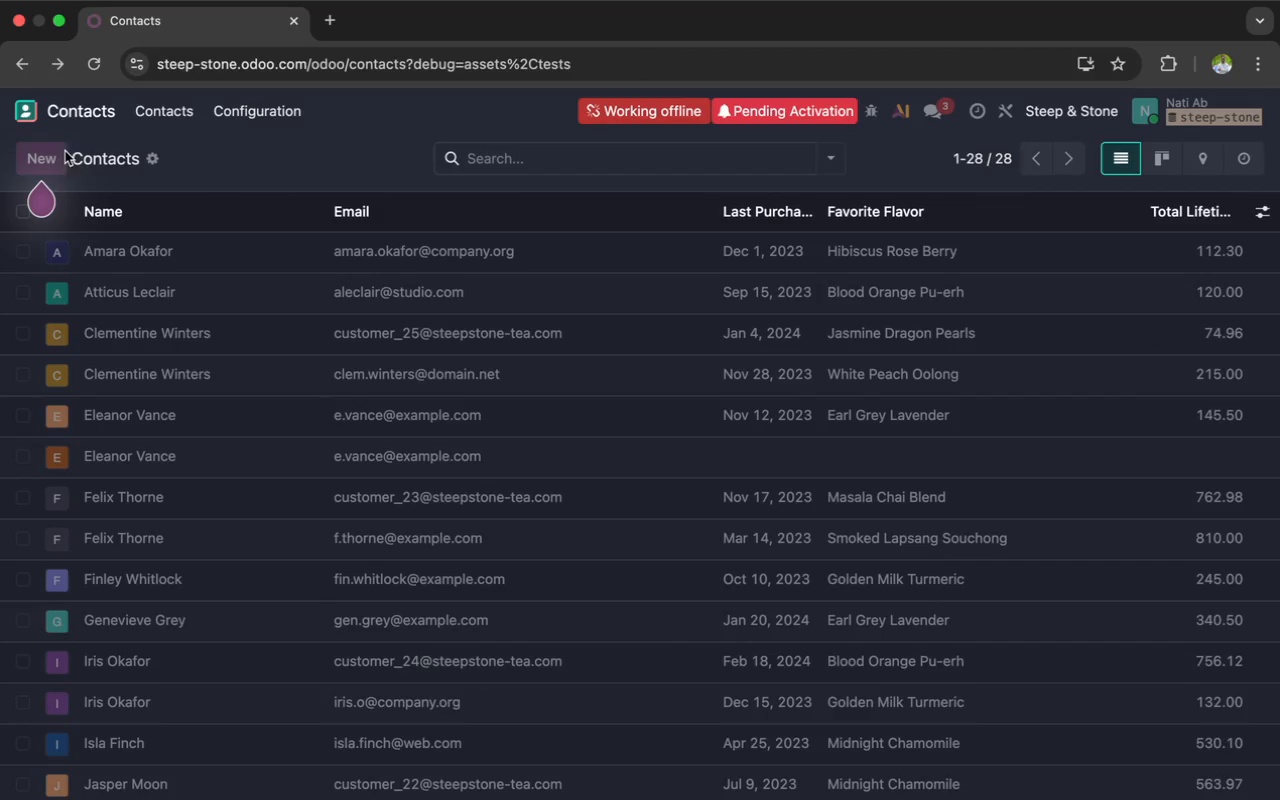 
left_click([65, 117])
 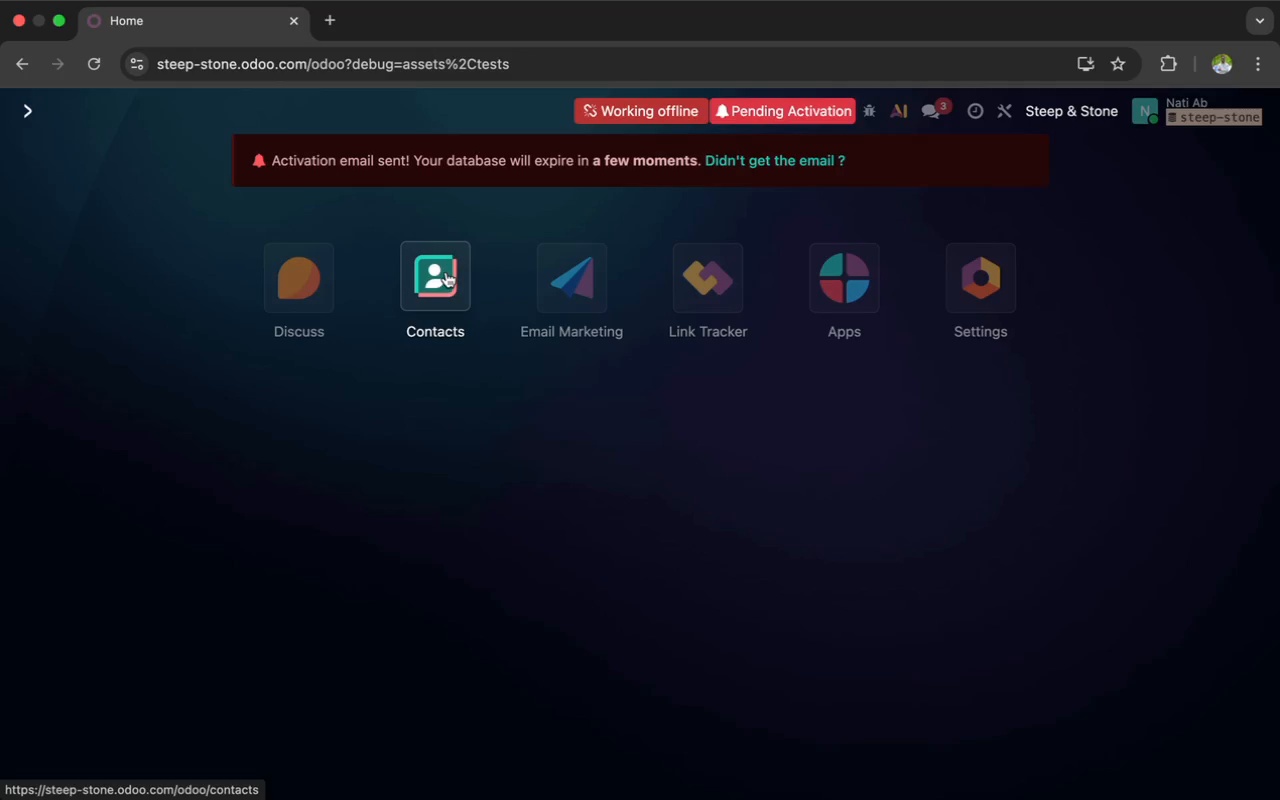 
wait(5.4)
 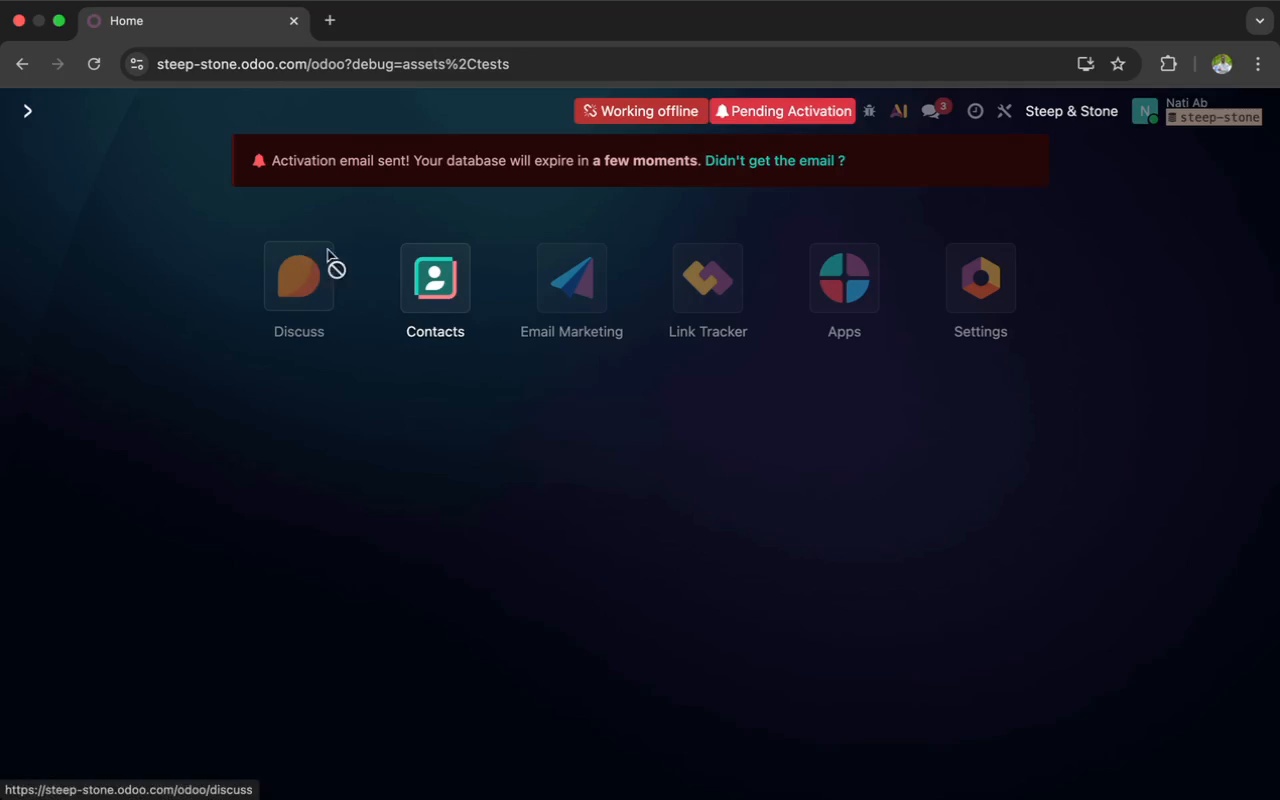 
left_click([444, 273])
 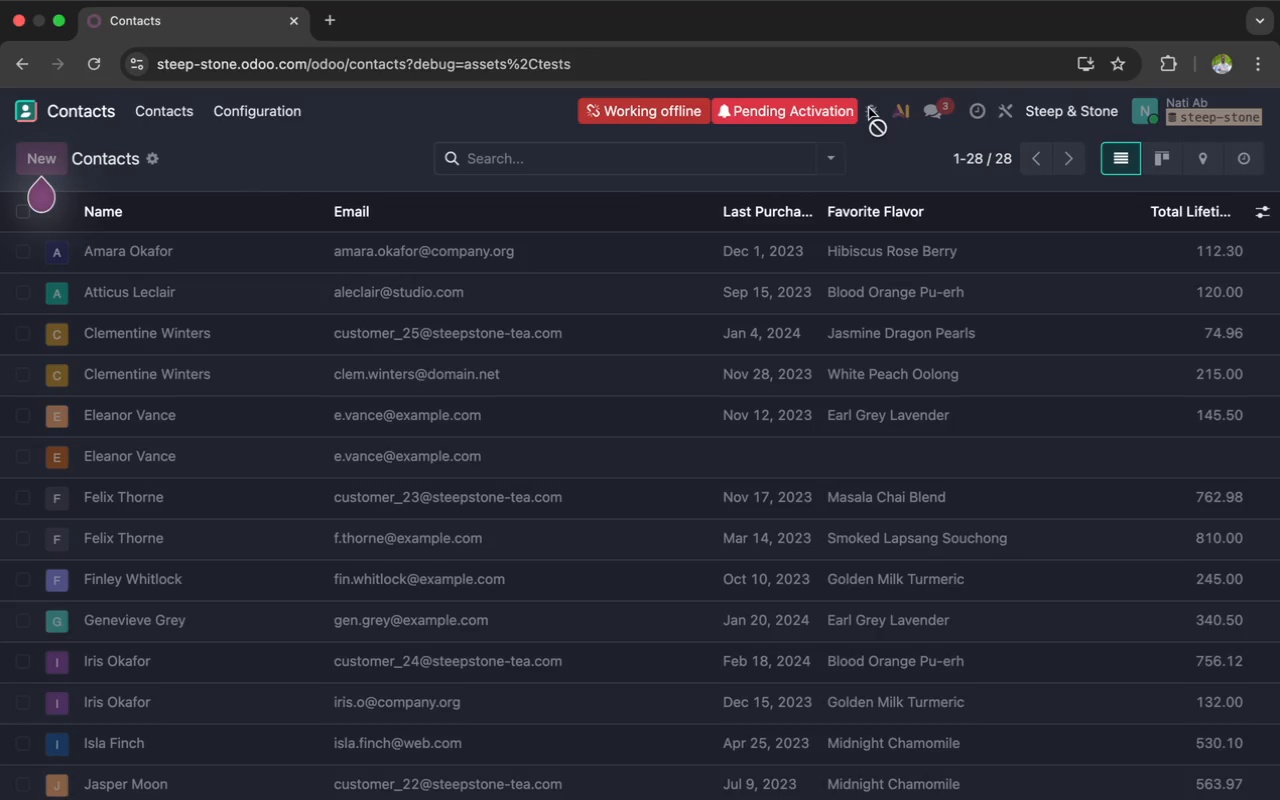 
wait(11.46)
 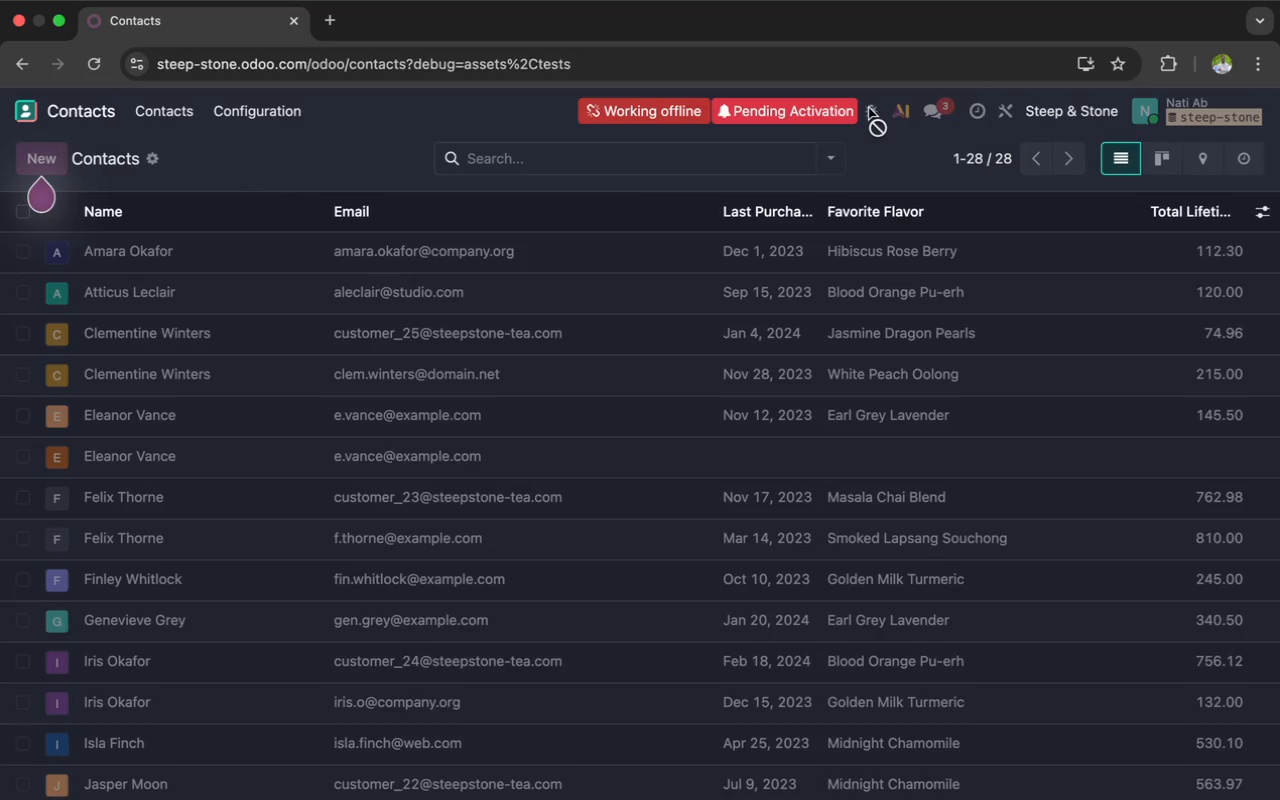 
left_click([675, 104])
 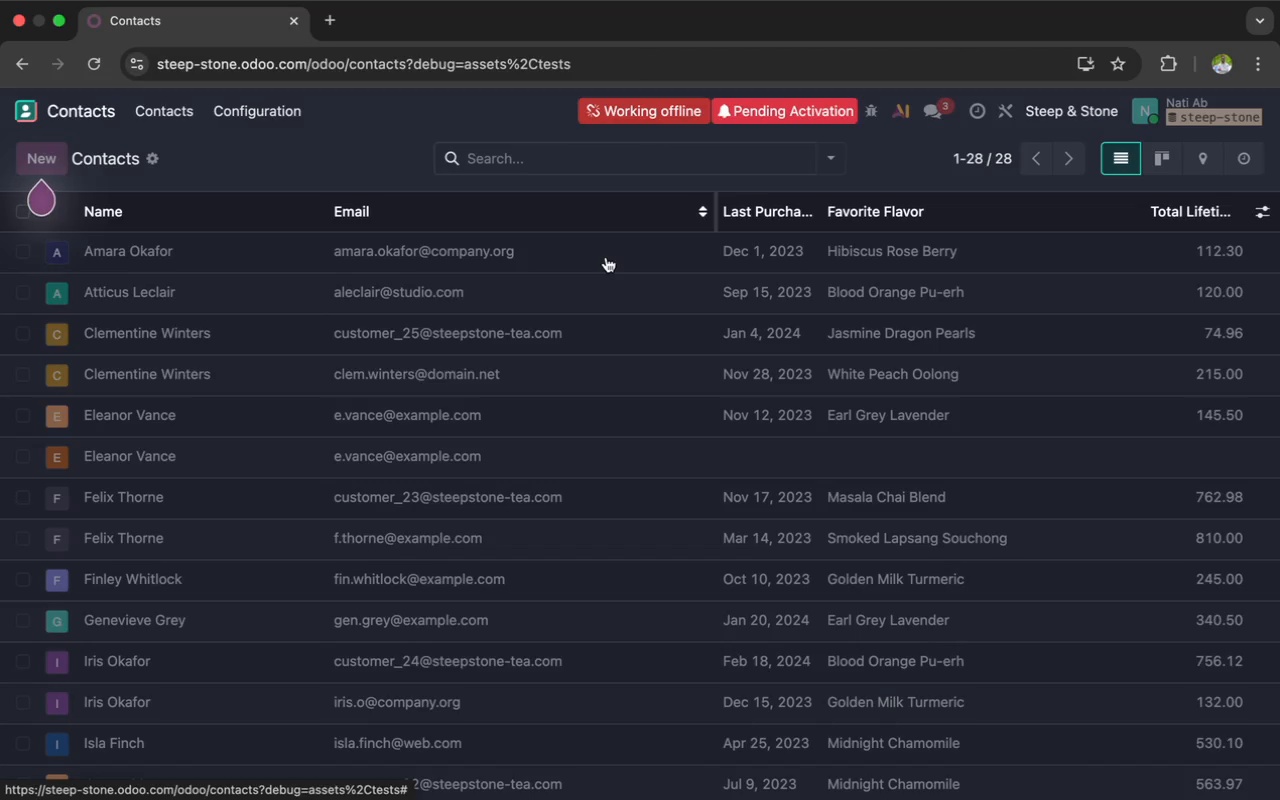 
scroll: coordinate [599, 234], scroll_direction: up, amount: 186.0
 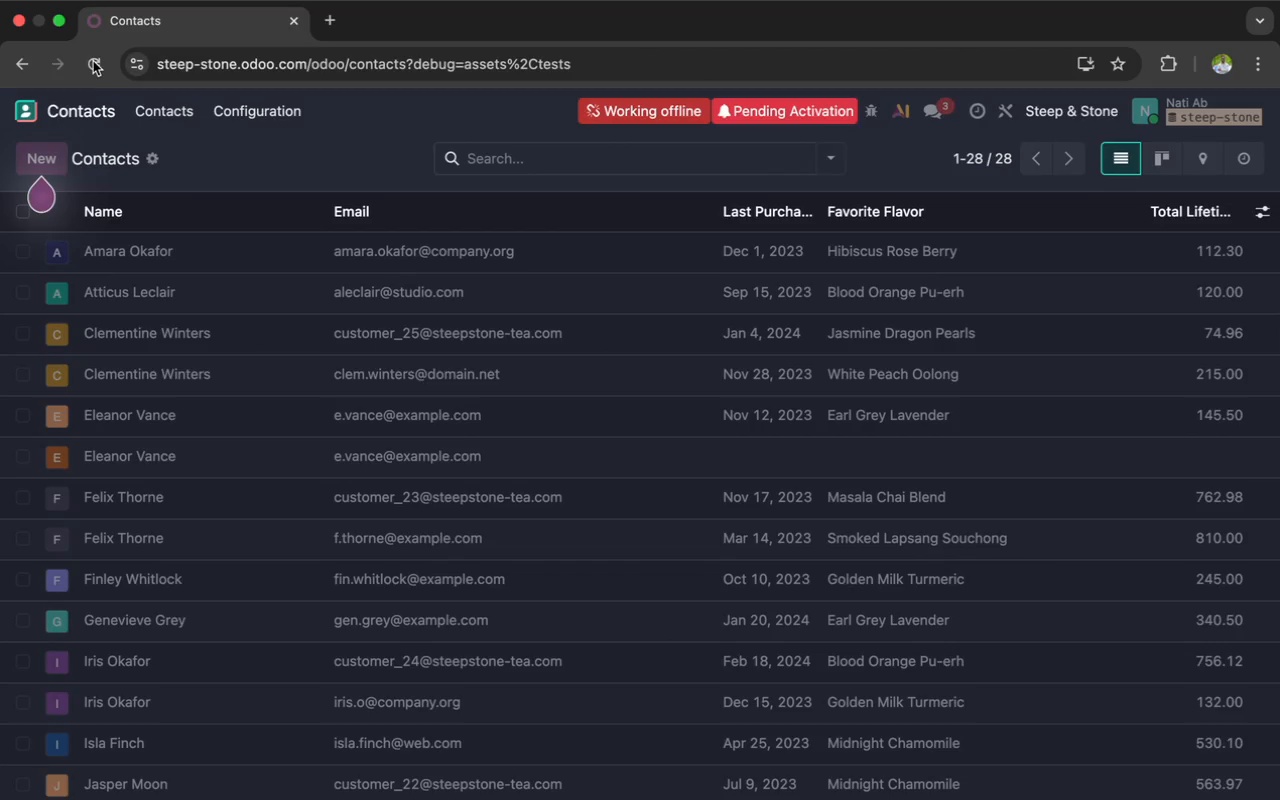 
left_click([99, 65])
 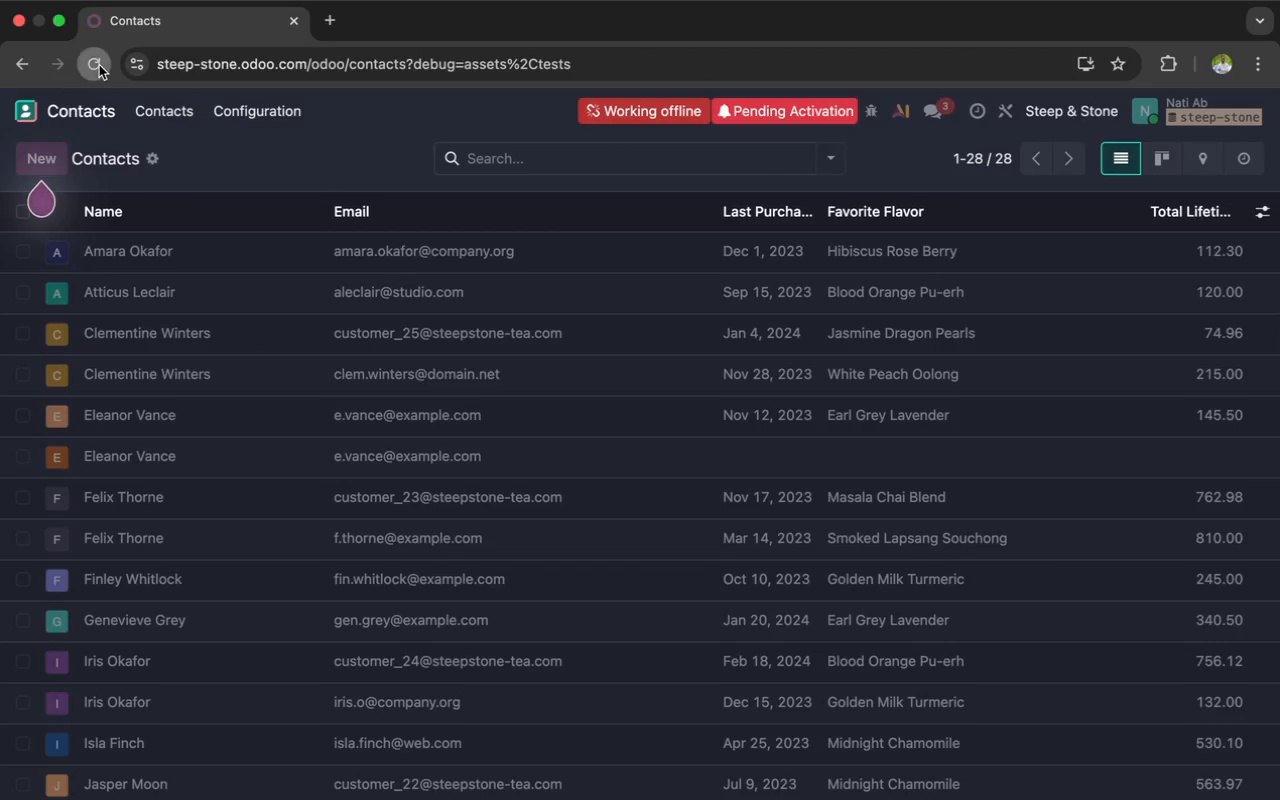 
mouse_move([110, 77])
 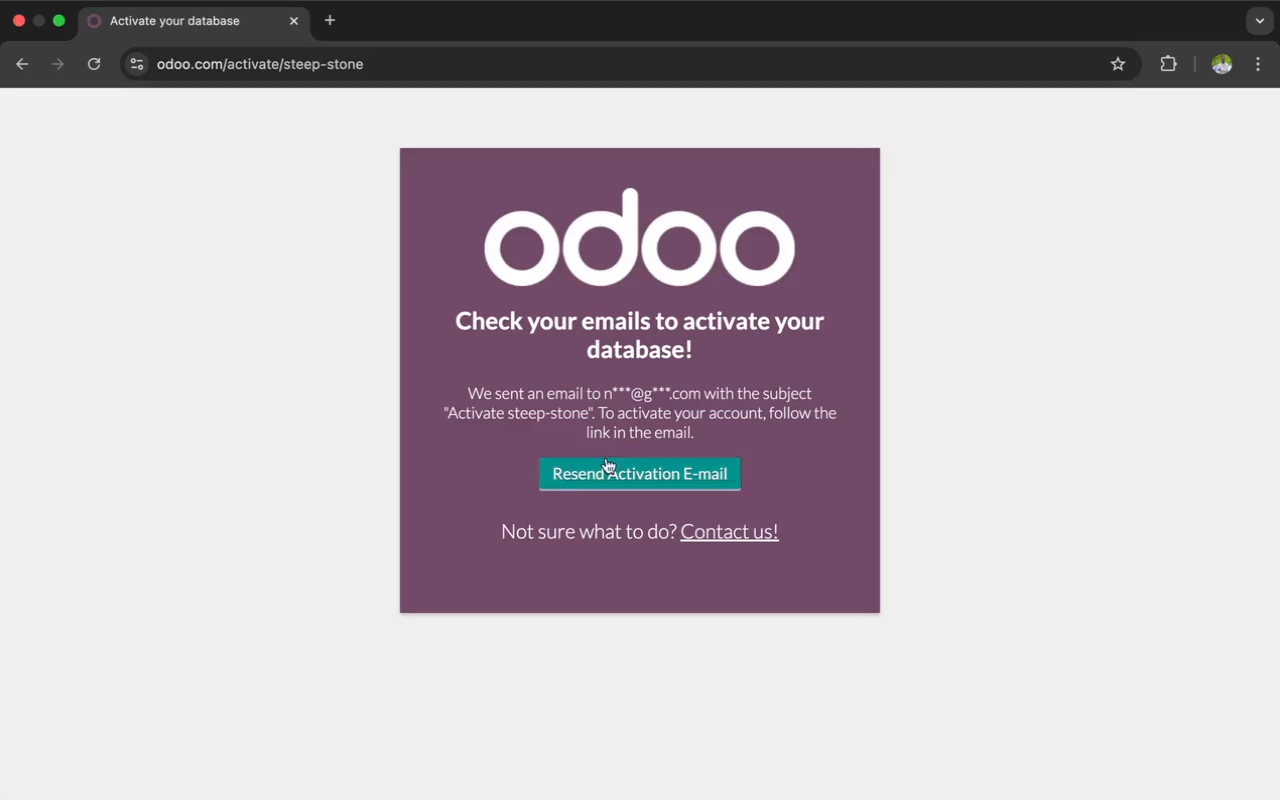 
left_click([605, 462])
 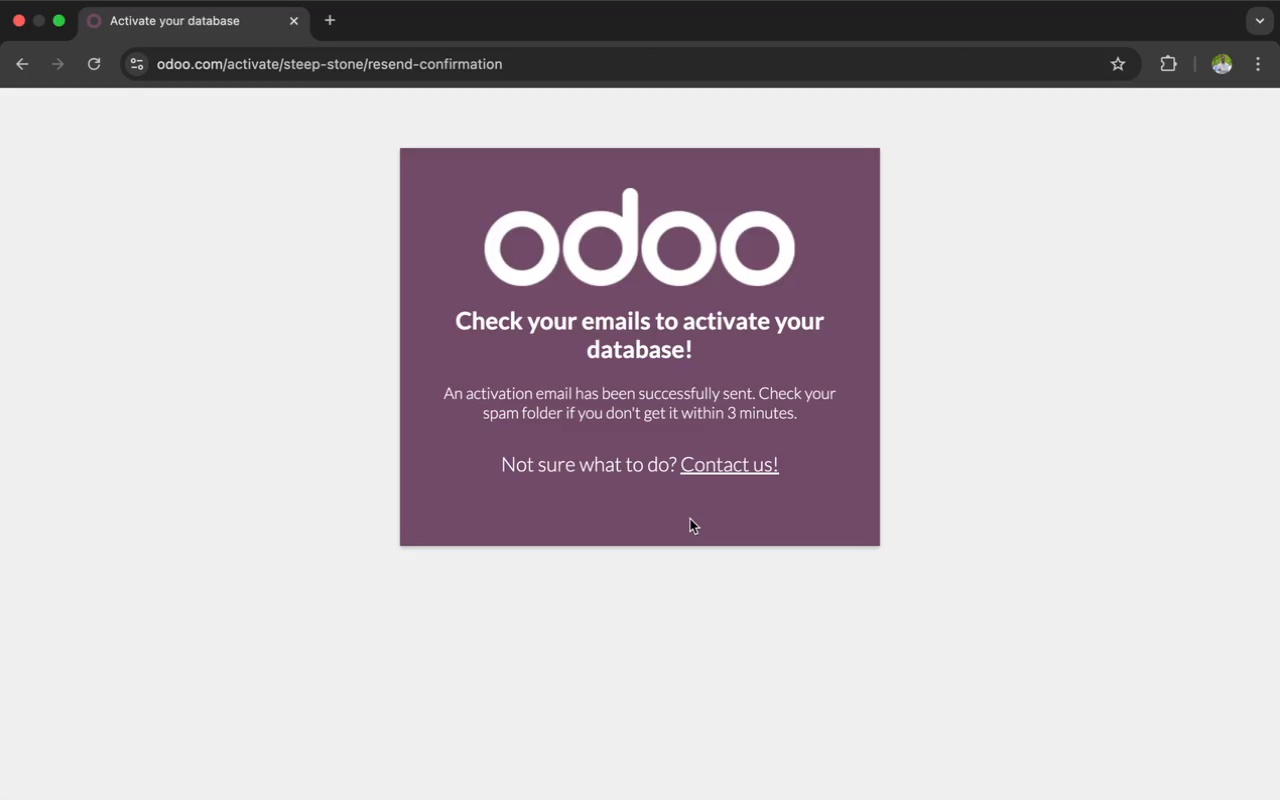 
wait(75.1)
 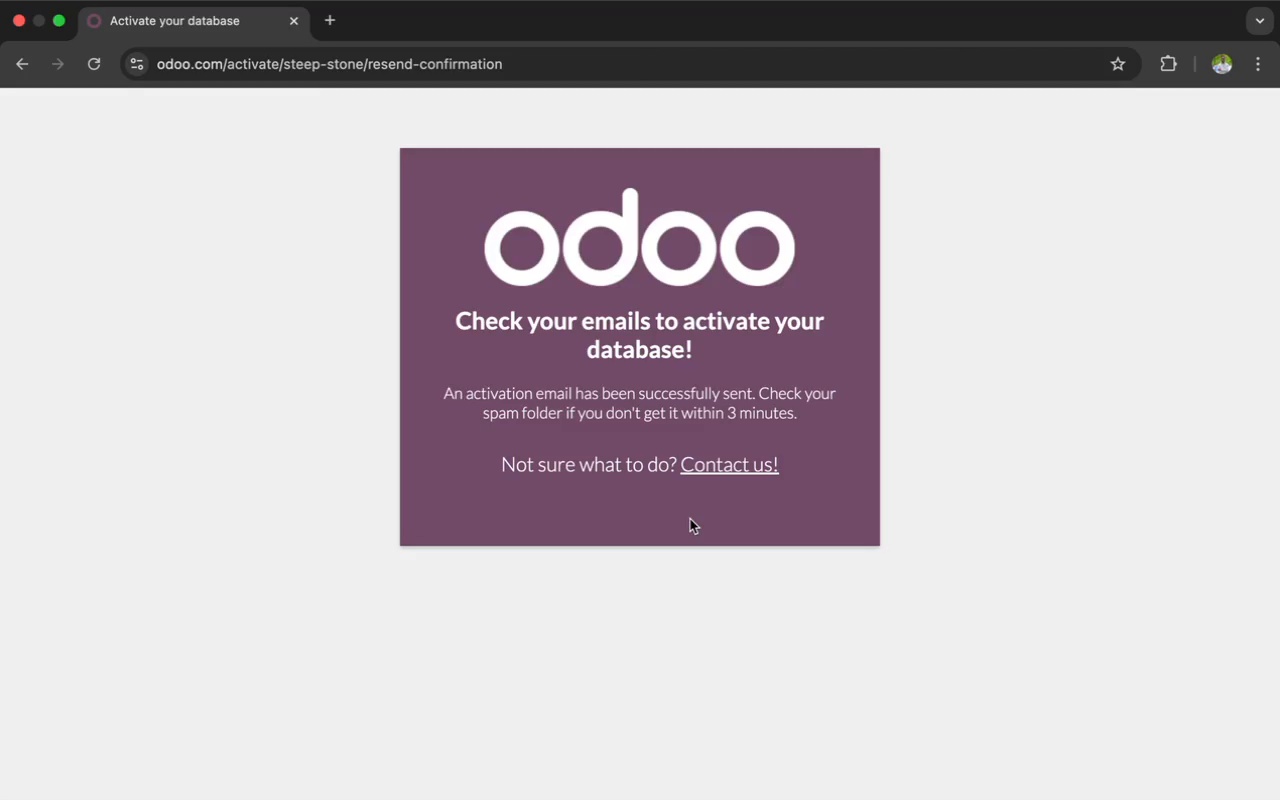 
left_click([743, 467])
 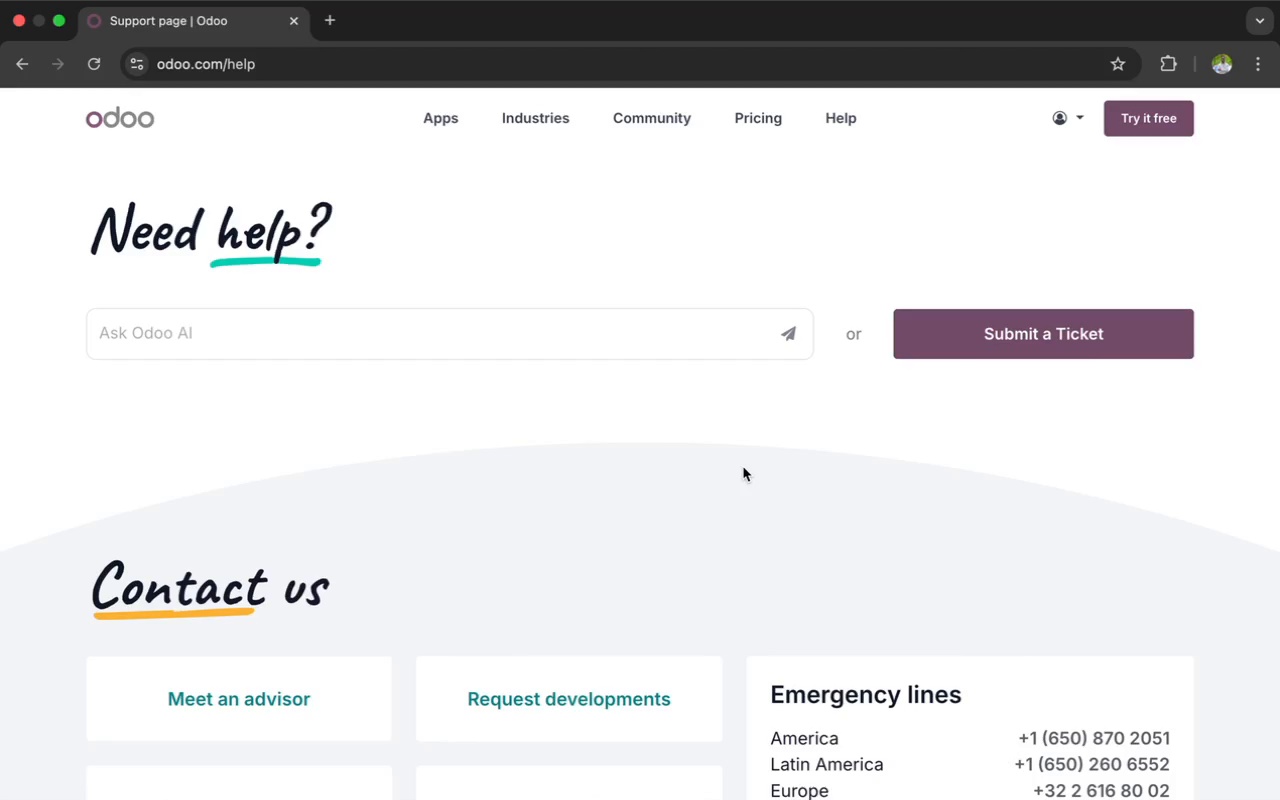 
scroll: coordinate [705, 400], scroll_direction: up, amount: 56.0
 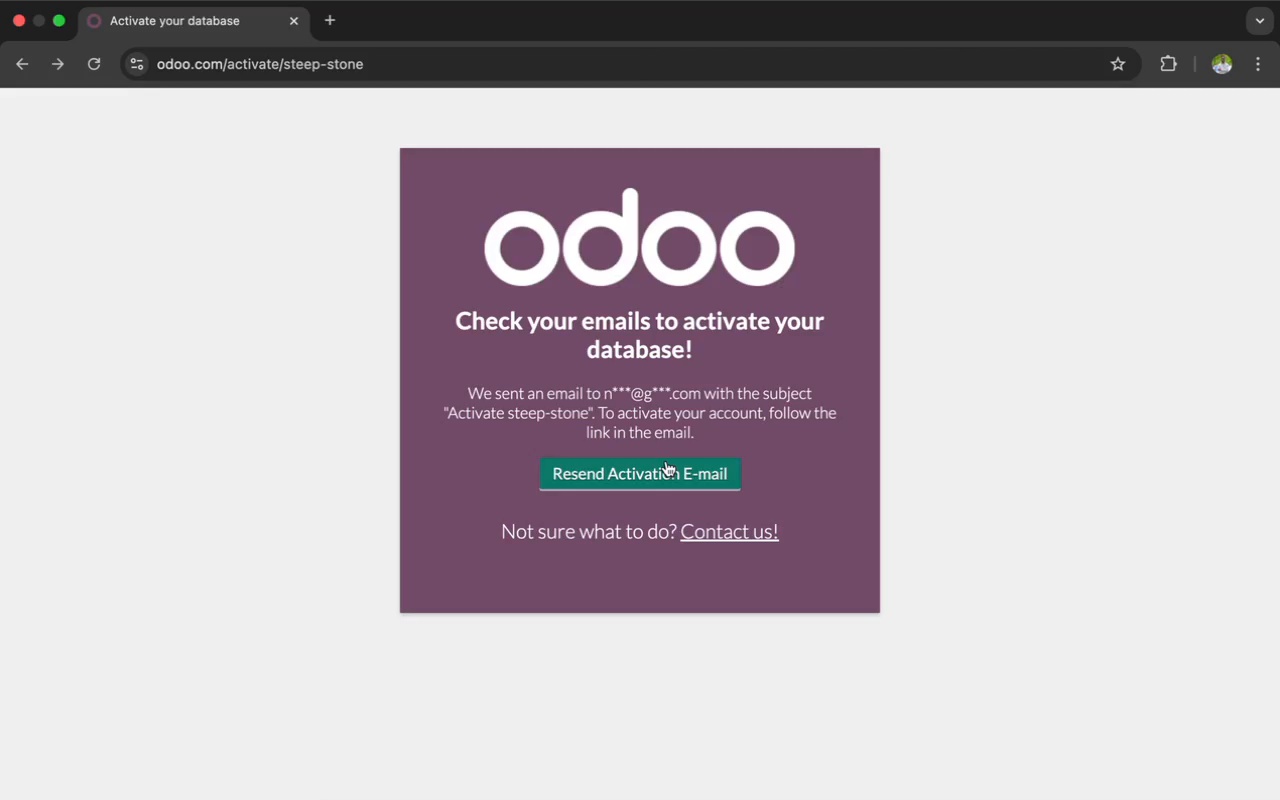 